 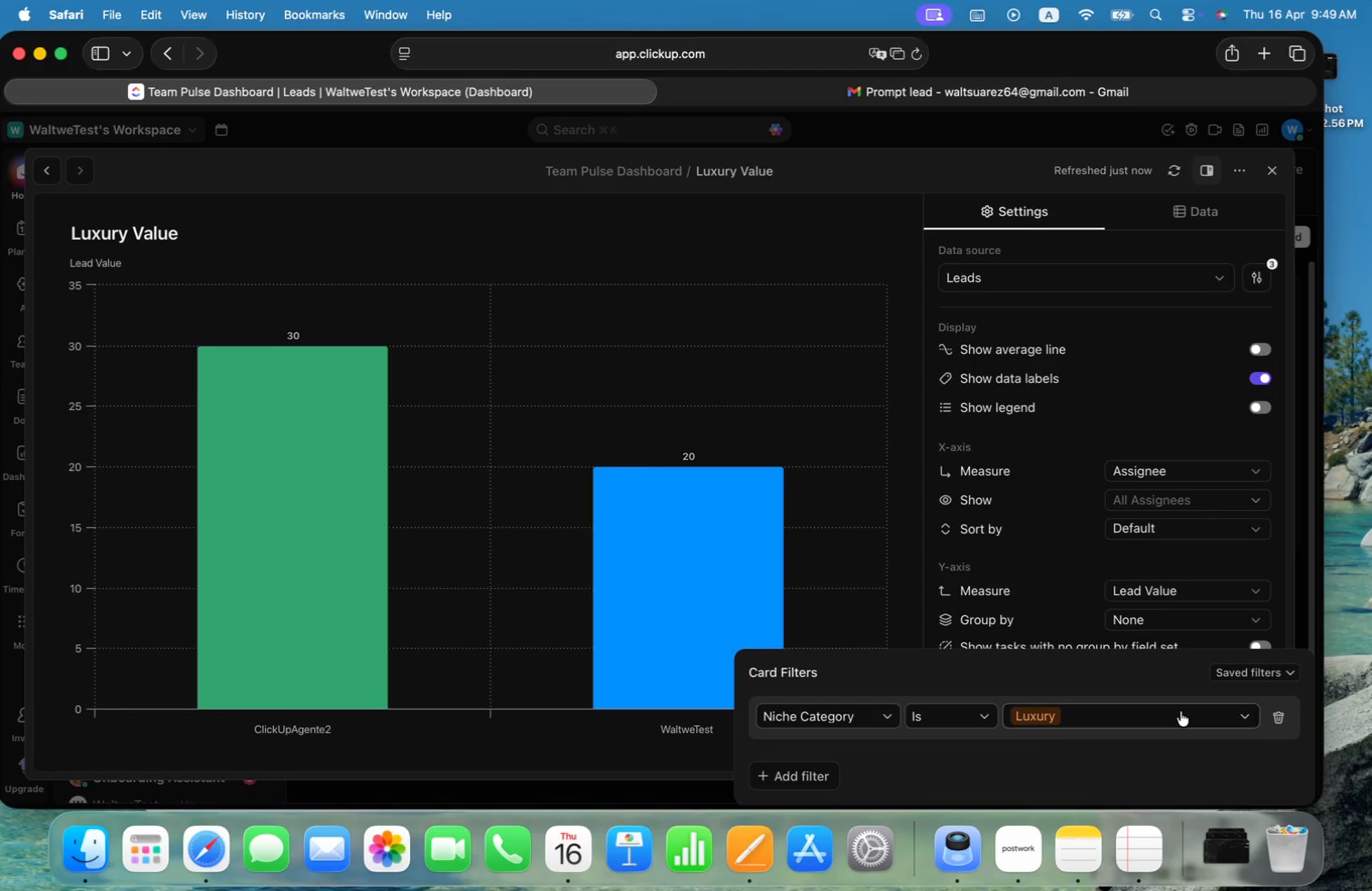 
left_click([823, 776])
 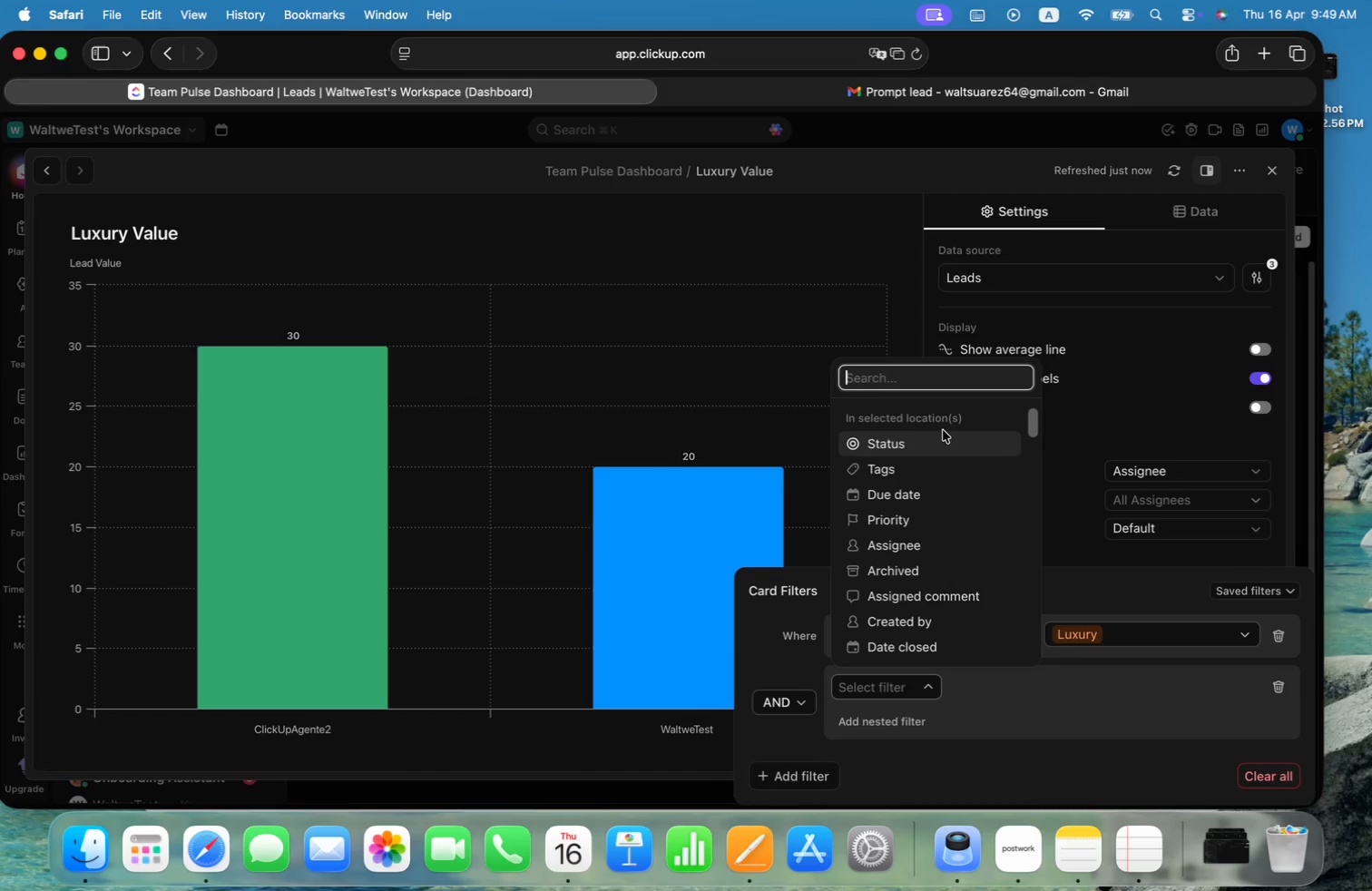 
left_click([918, 442])
 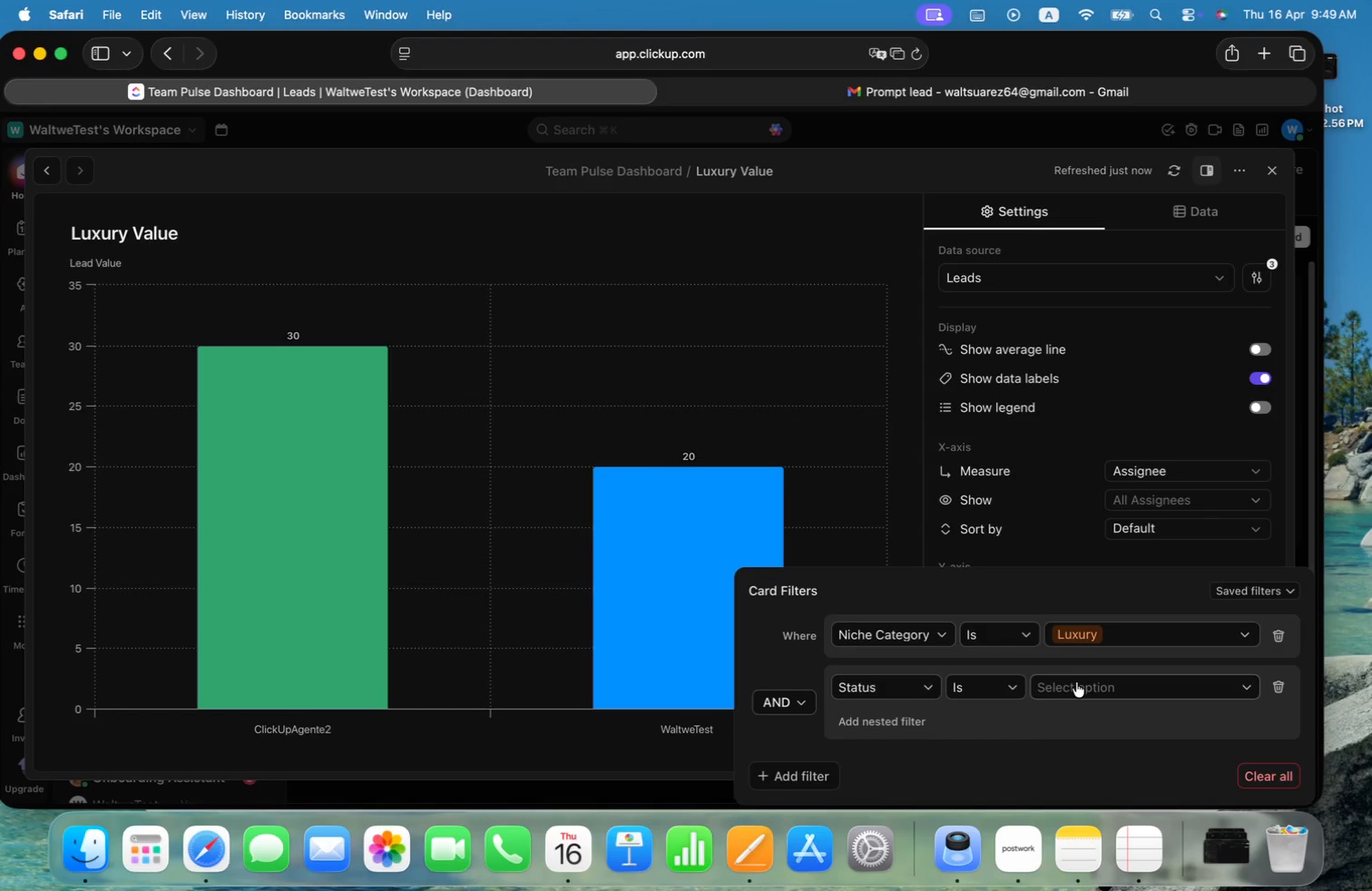 
left_click([1093, 689])
 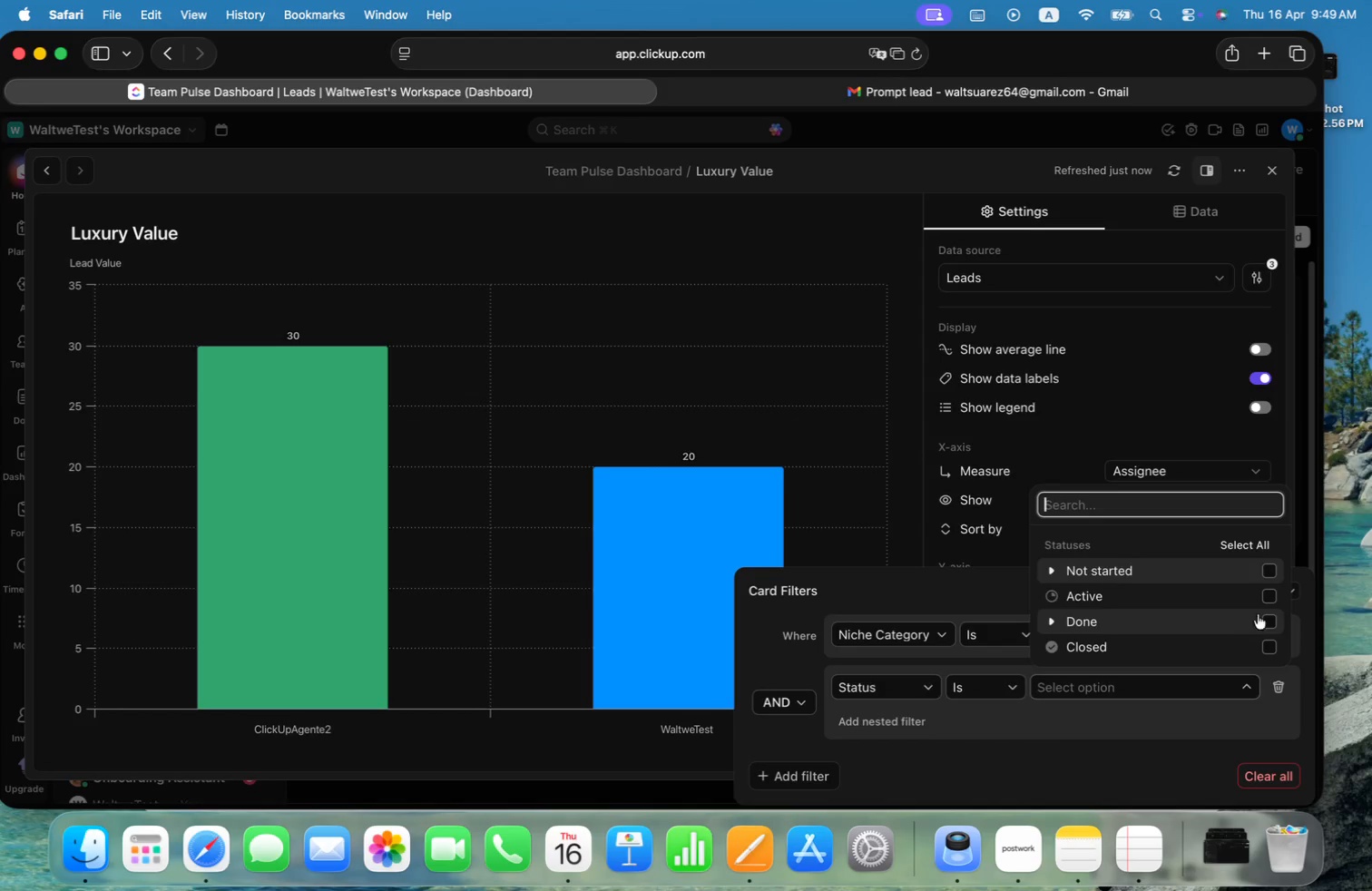 
left_click([1275, 595])
 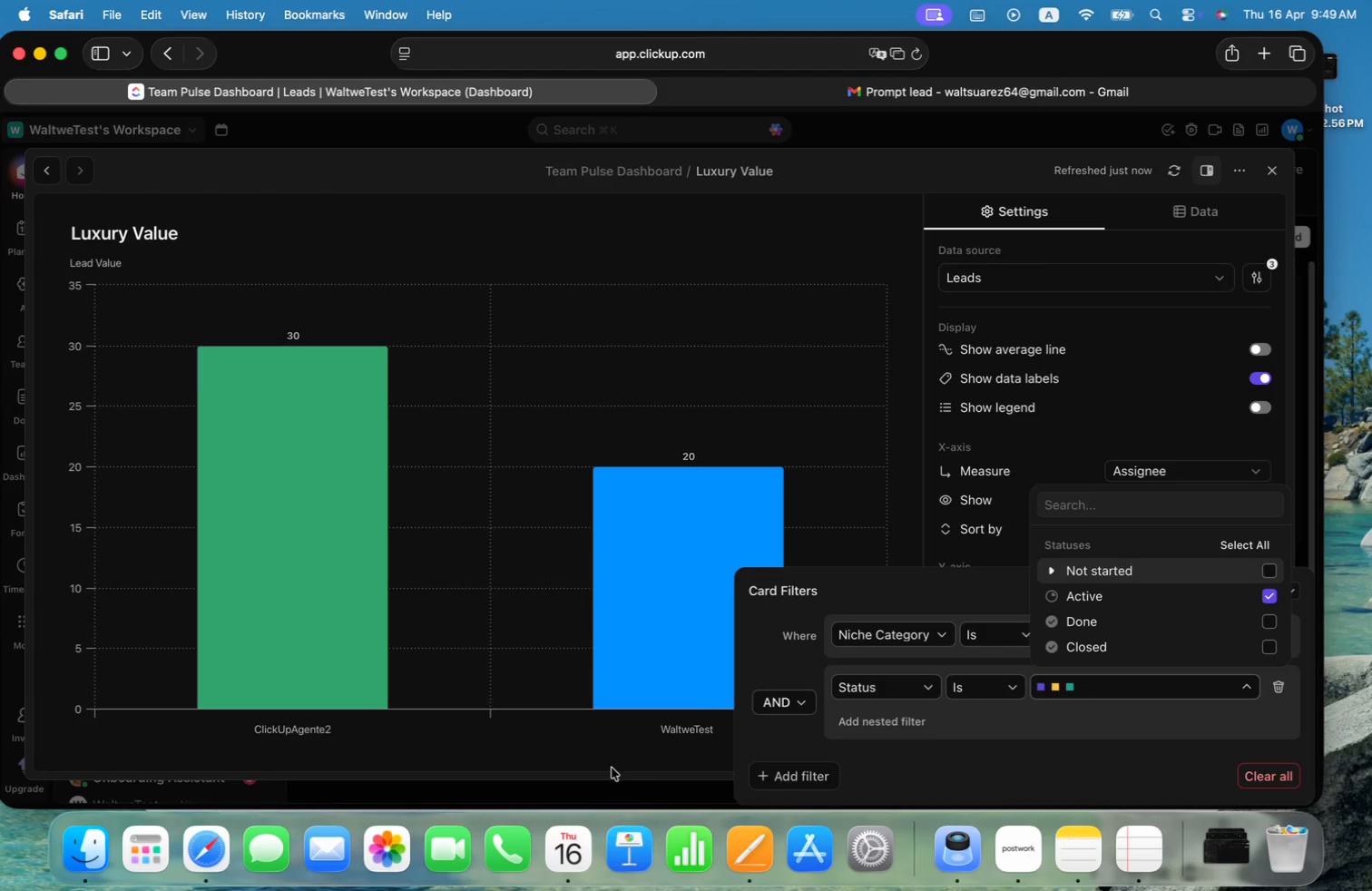 
wait(5.3)
 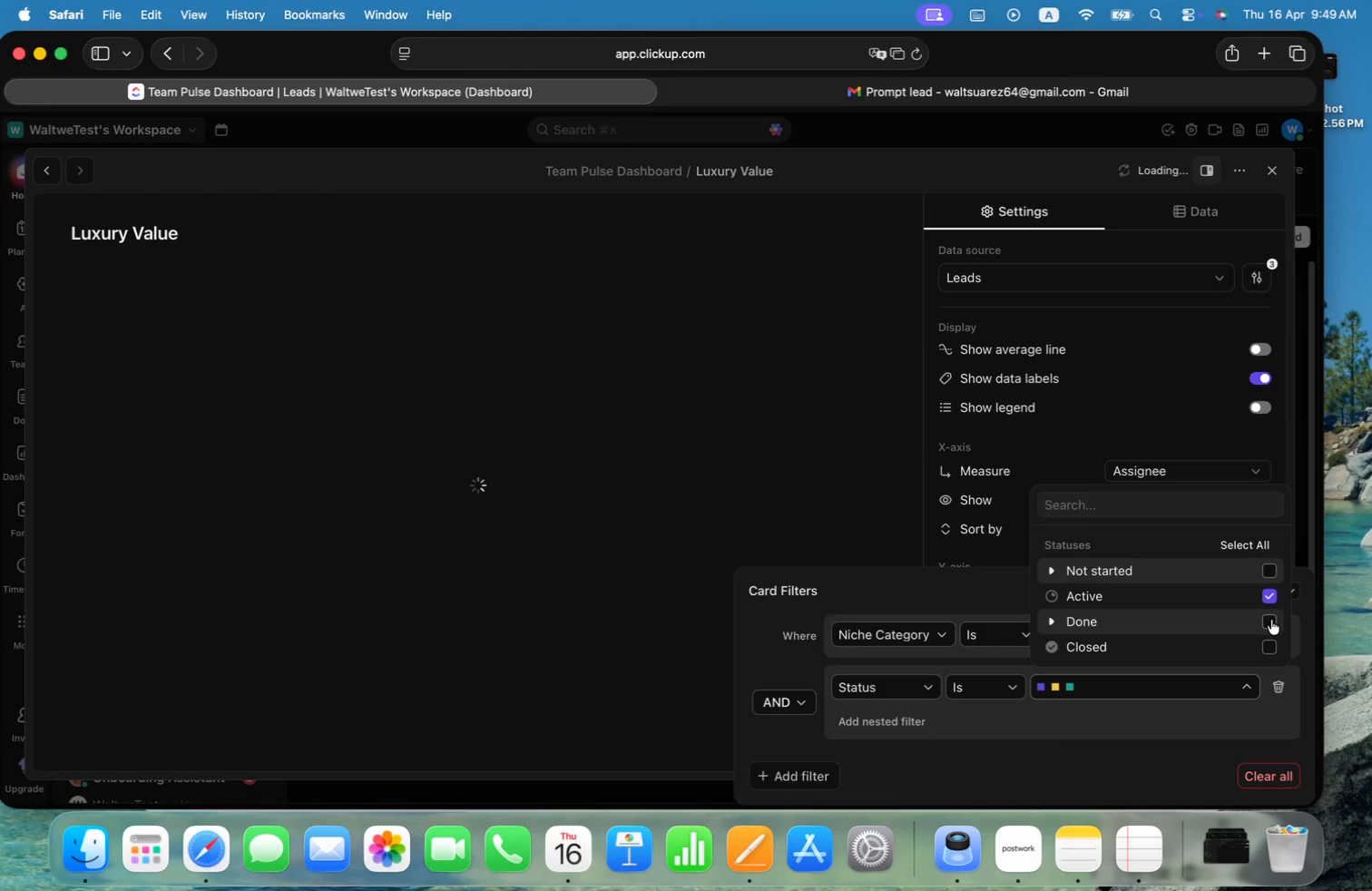 
left_click([531, 746])
 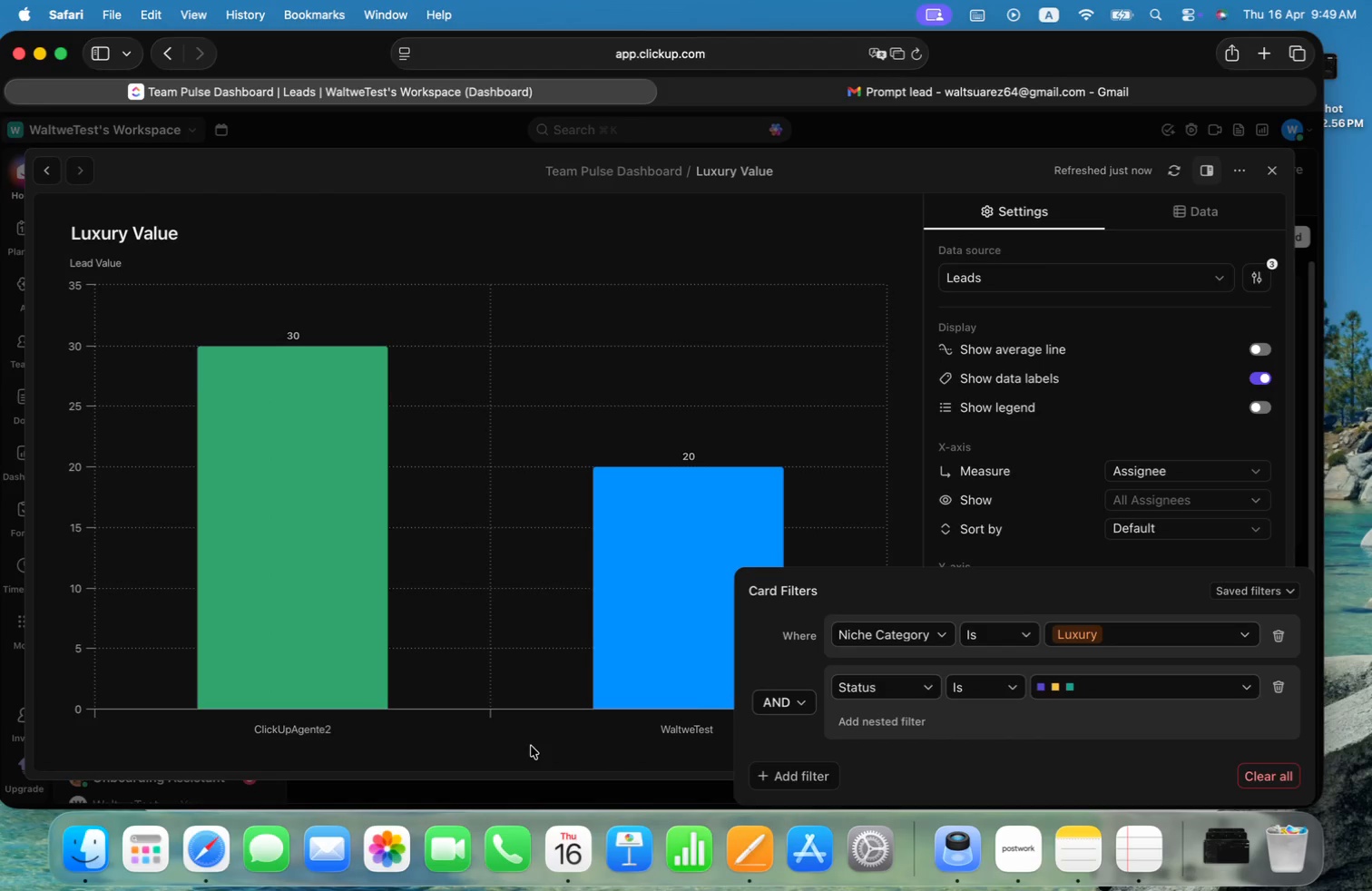 
left_click([531, 746])
 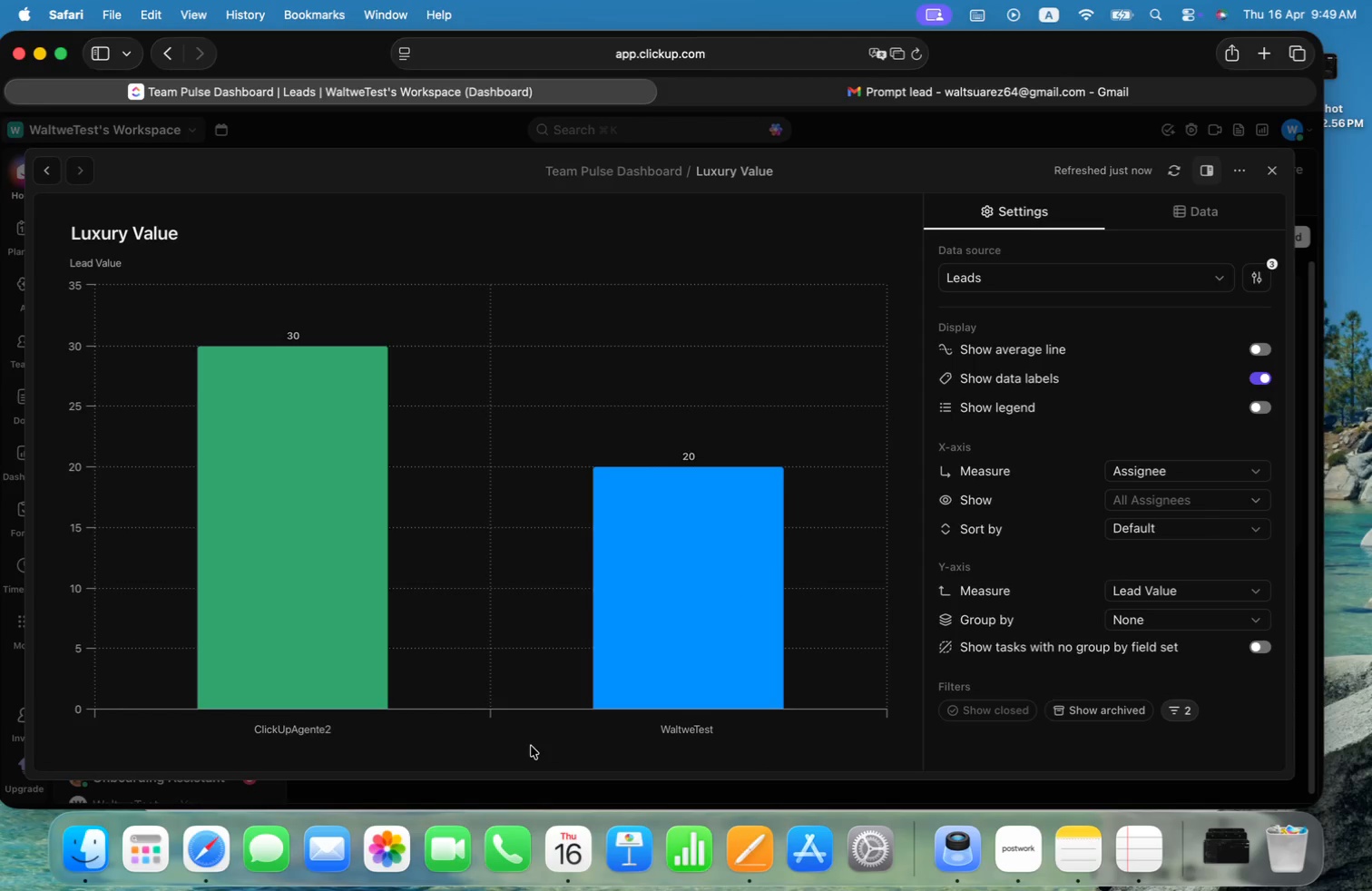 
key(Meta+CommandLeft)
 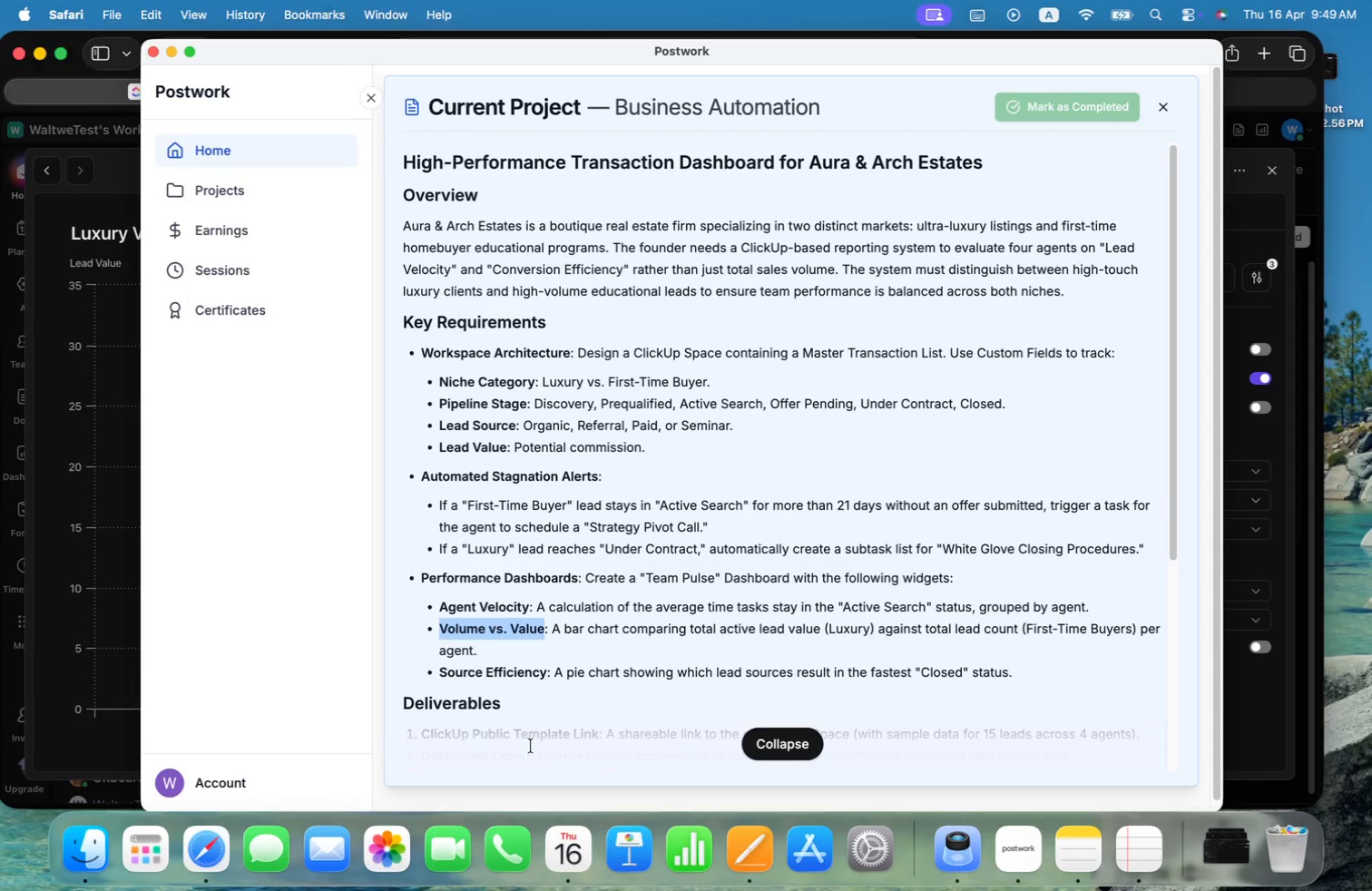 
key(Meta+Tab)